 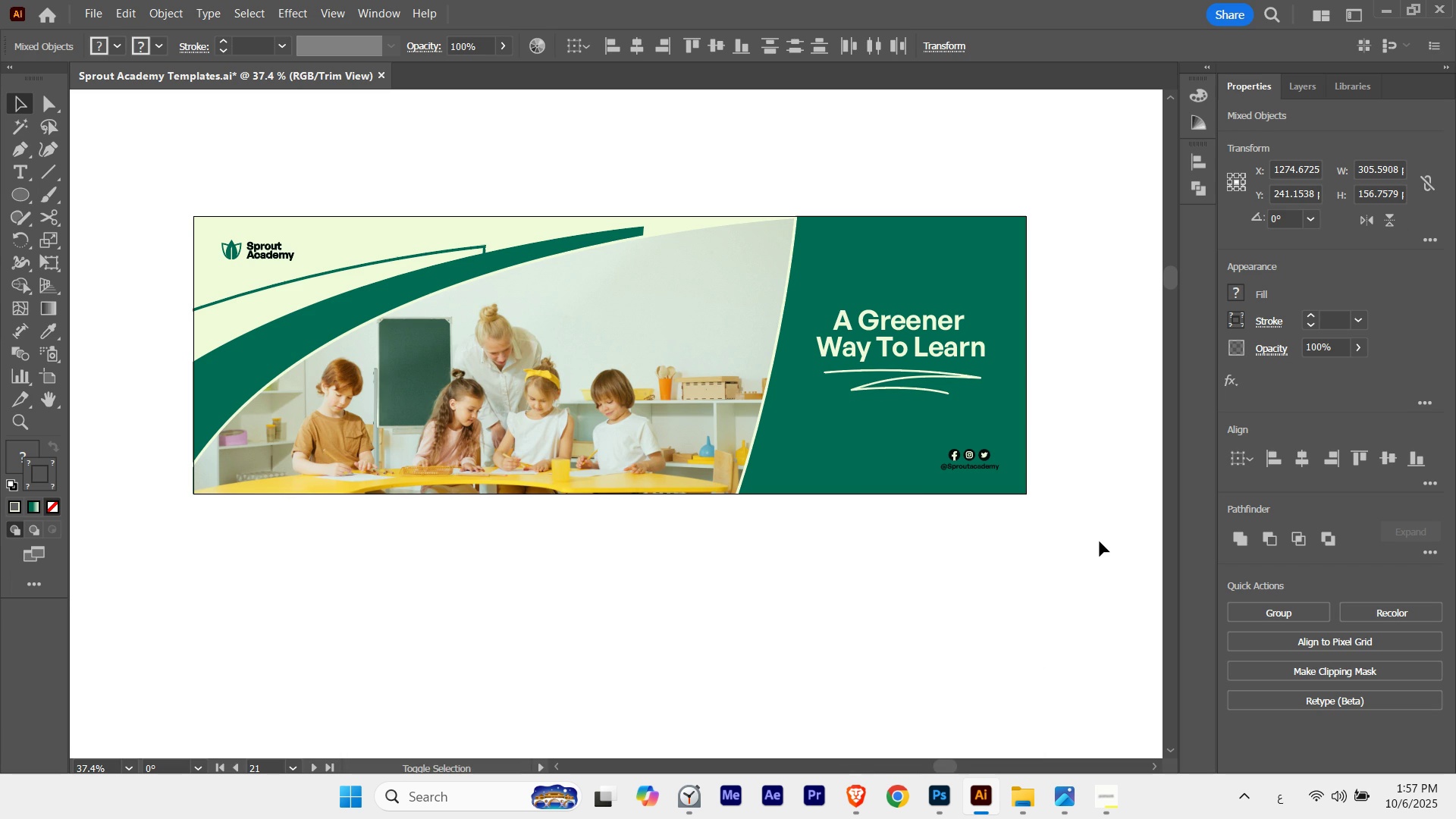 
key(Shift+ArrowUp)
 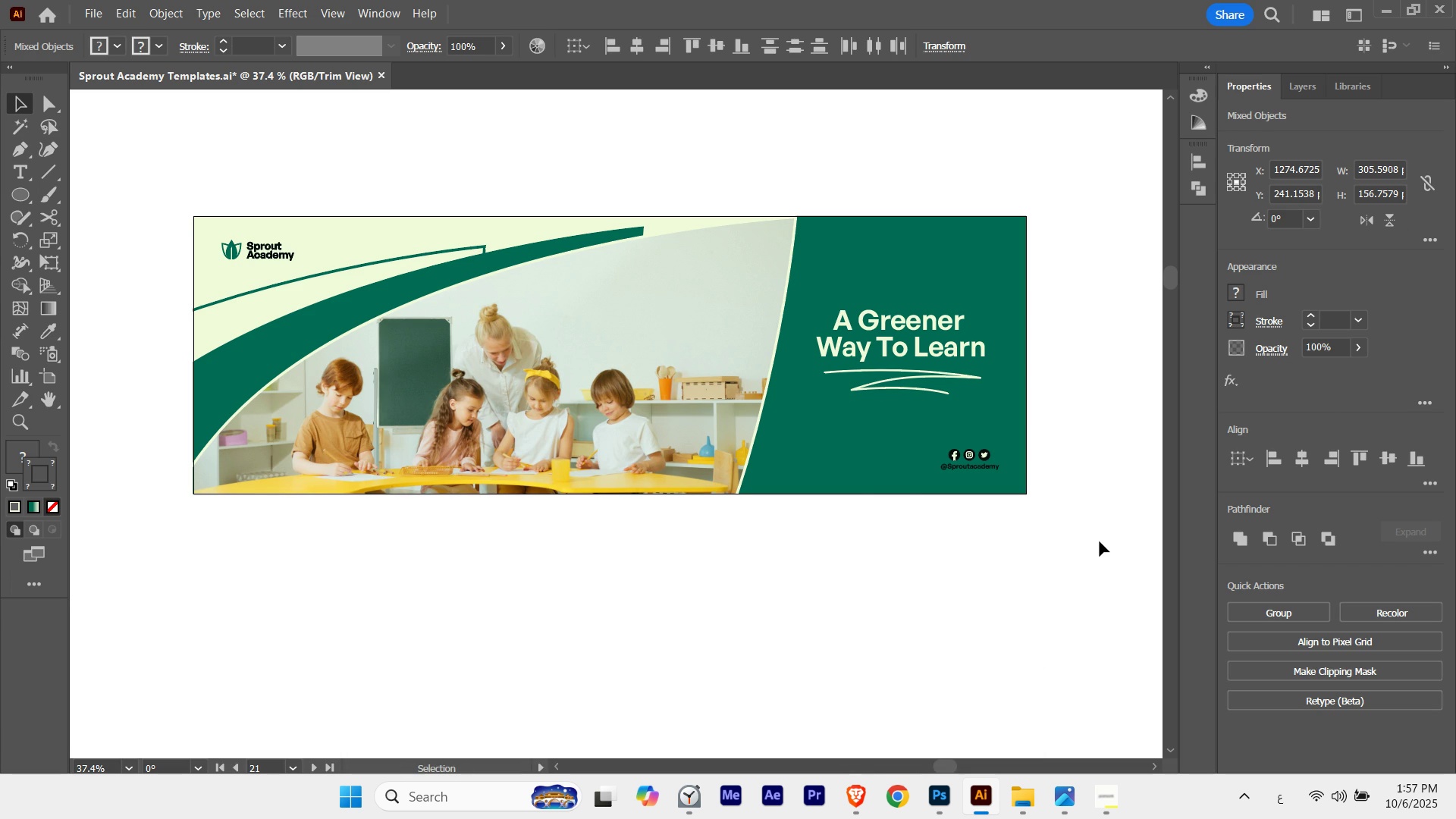 
key(ArrowUp)
 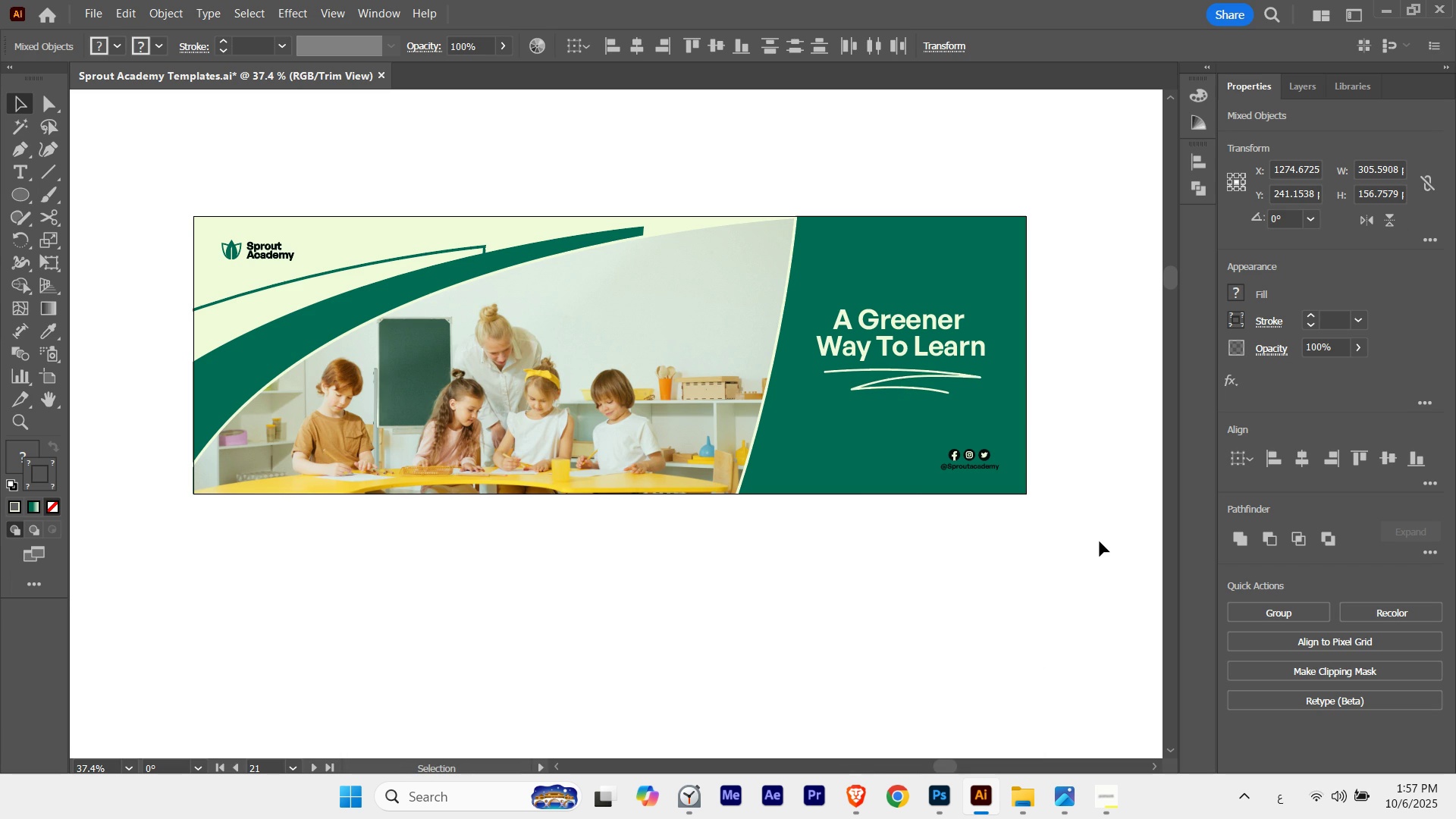 
key(ArrowUp)
 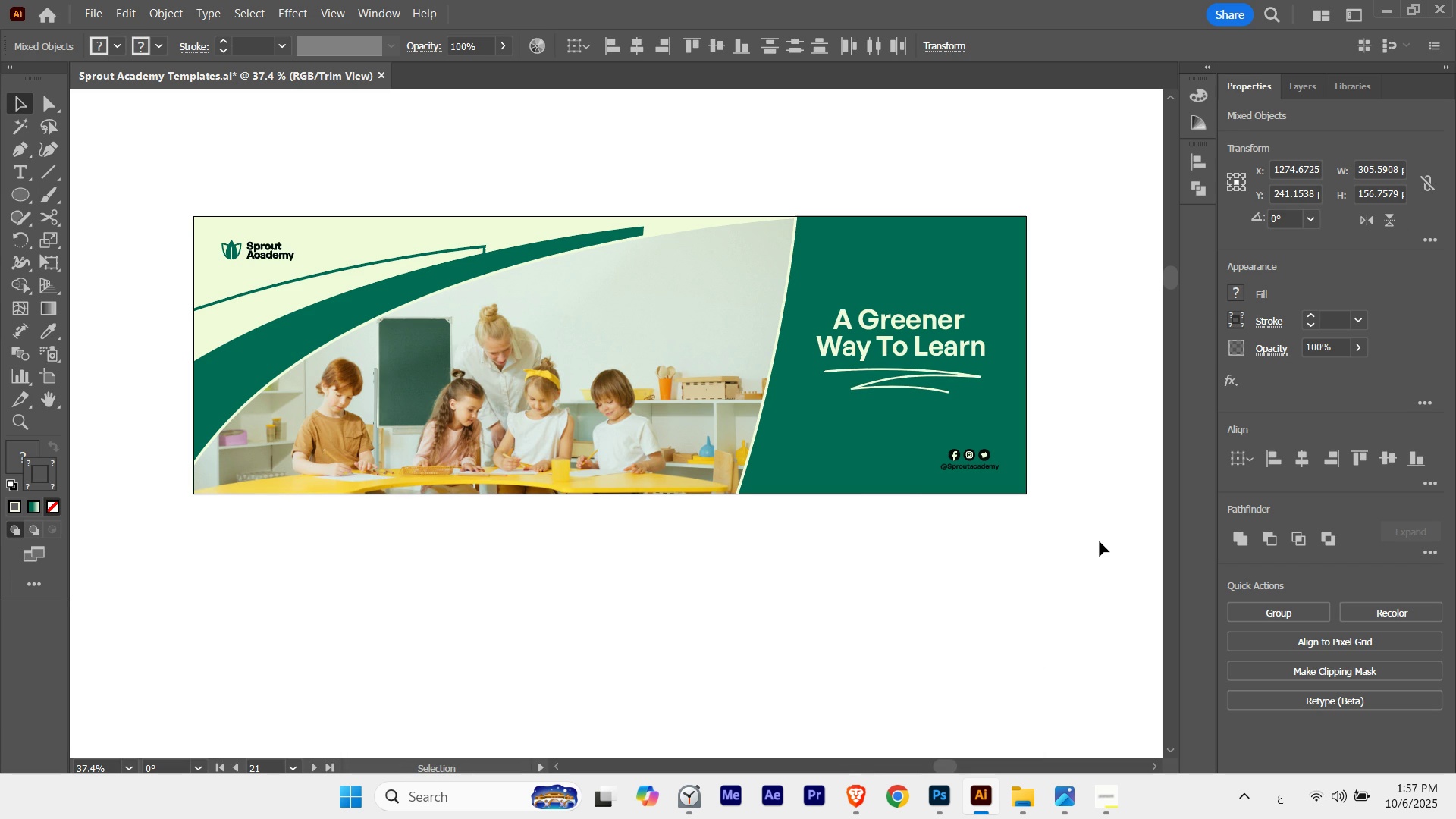 
key(ArrowUp)
 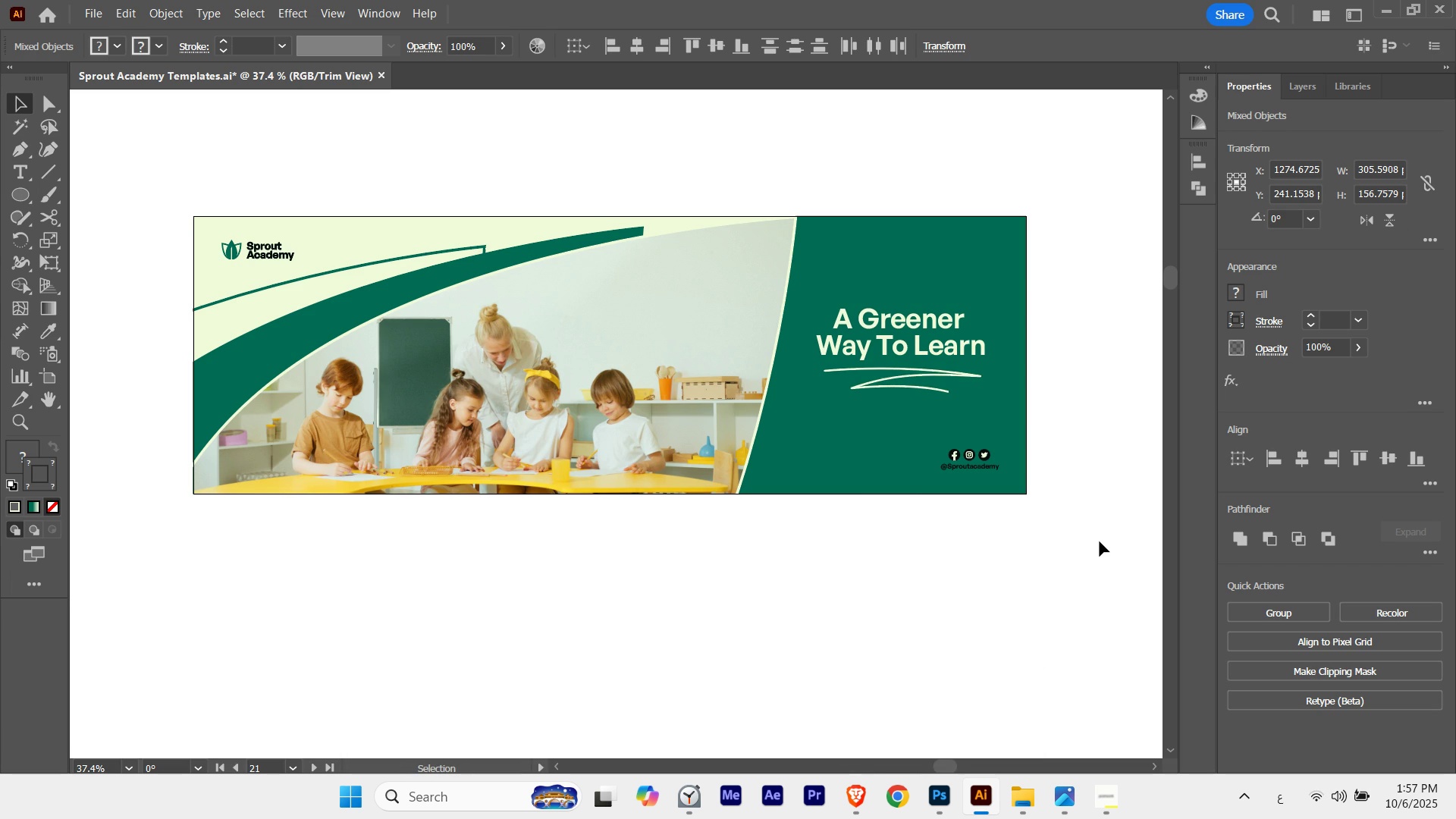 
key(ArrowDown)
 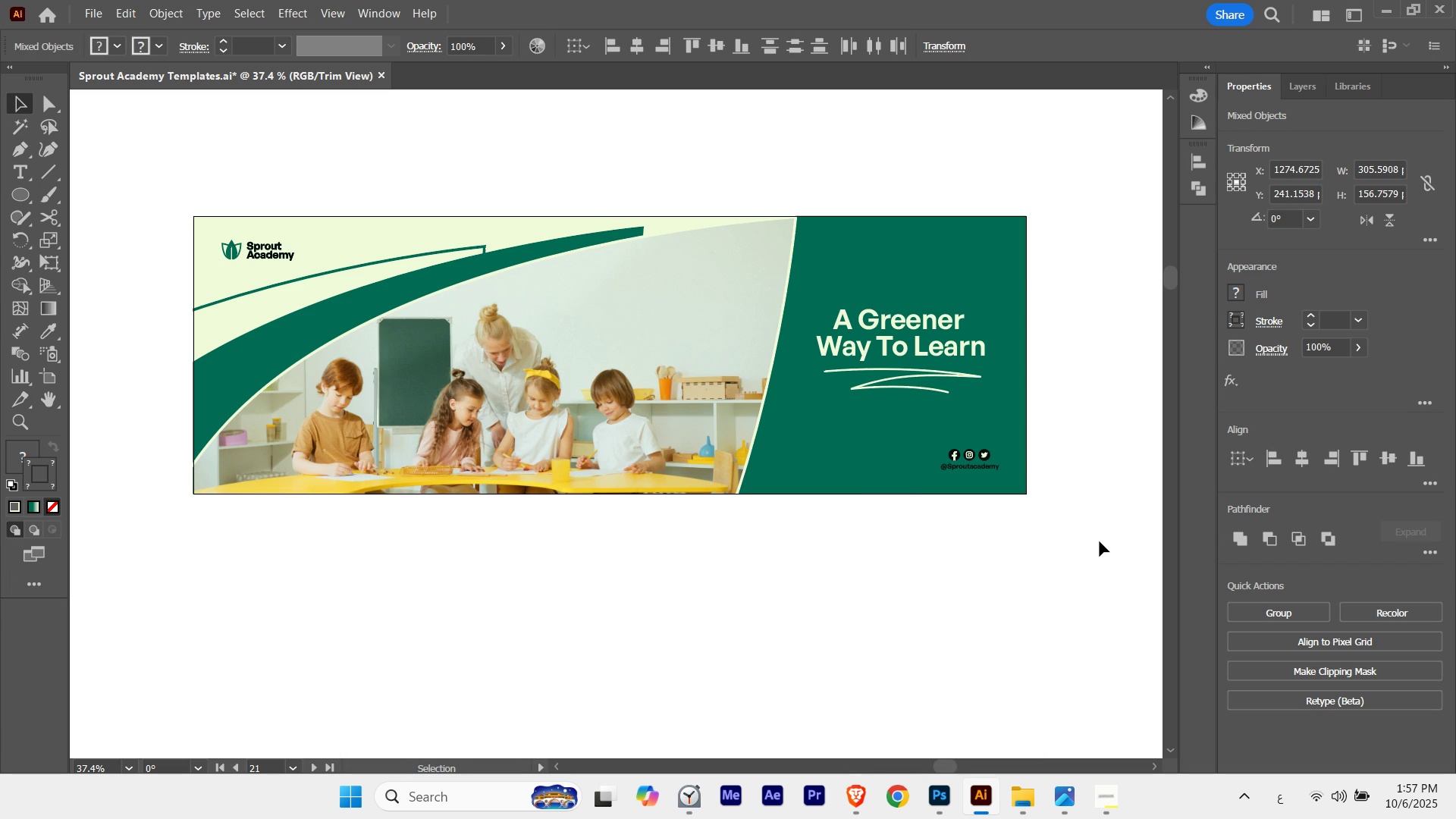 
key(ArrowDown)
 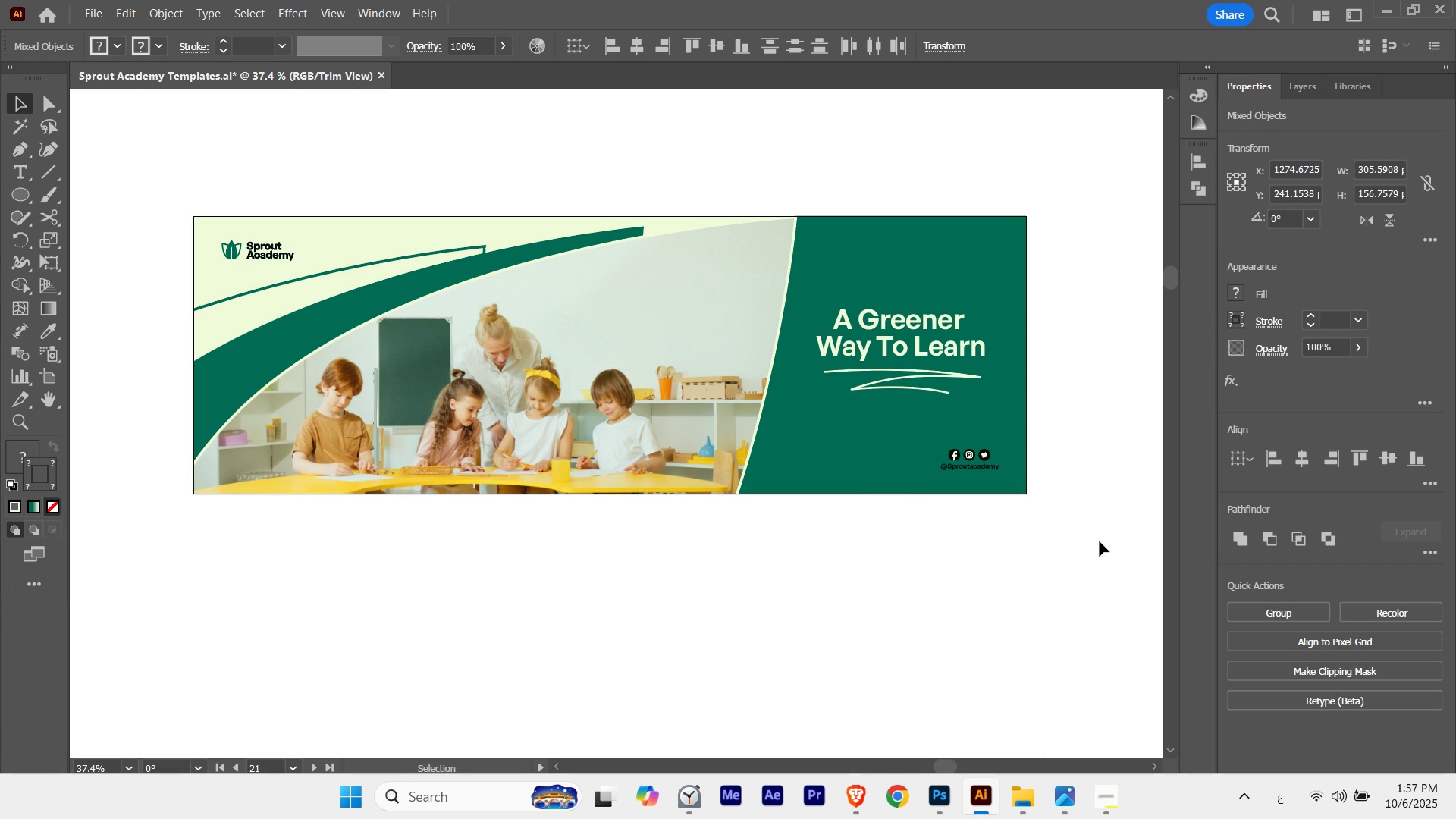 
key(ArrowDown)
 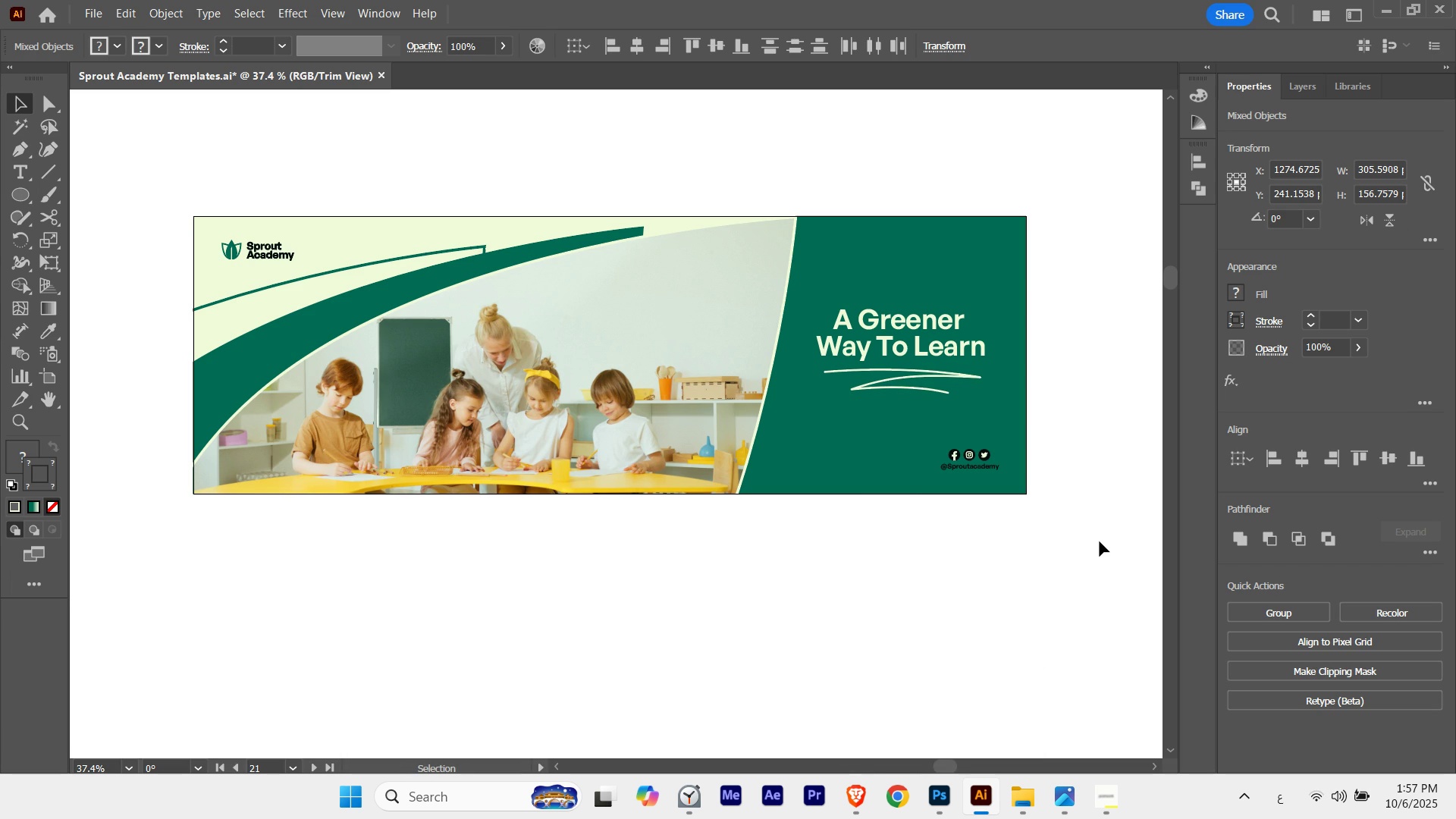 
key(ArrowUp)
 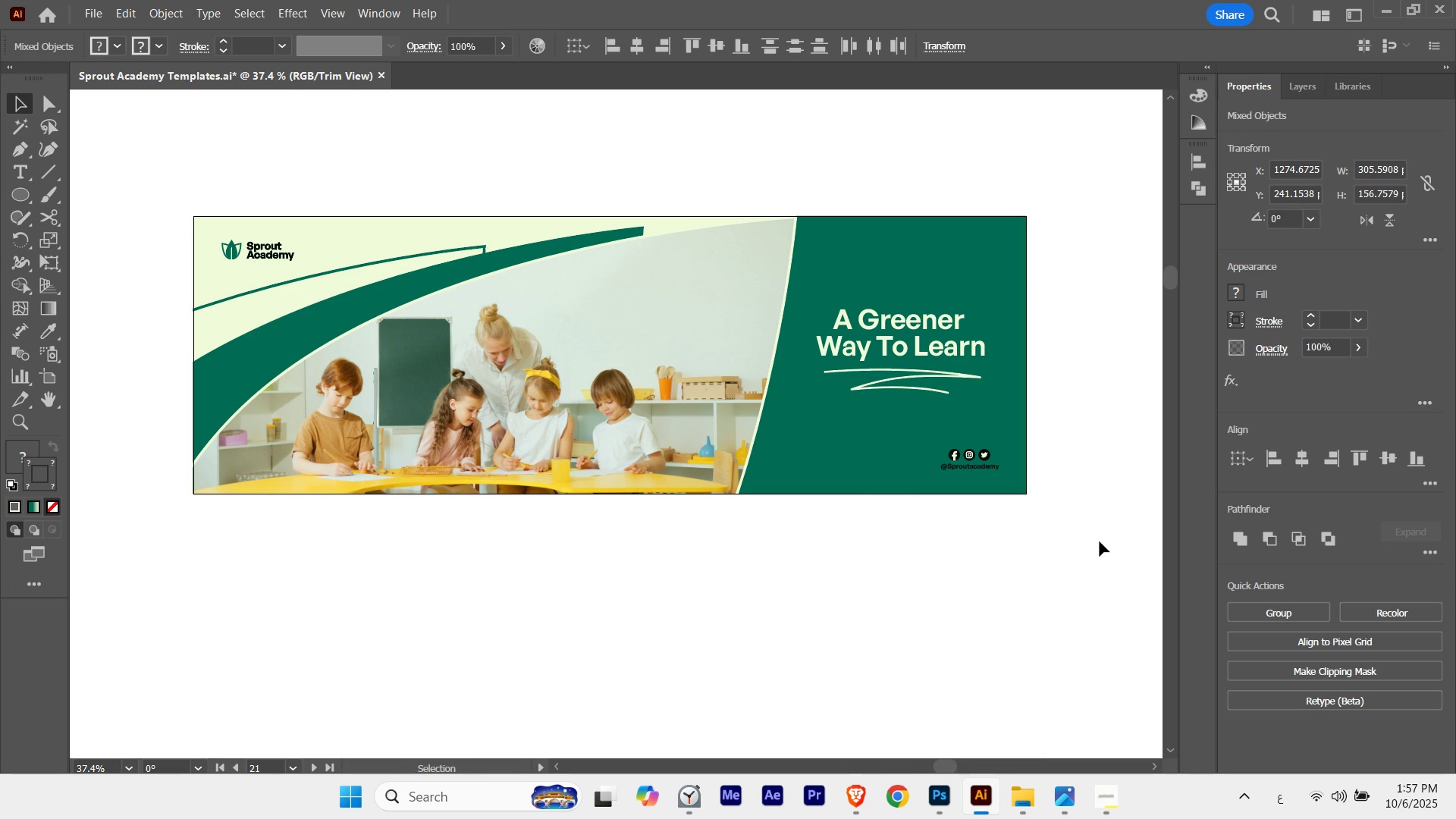 
key(ArrowDown)
 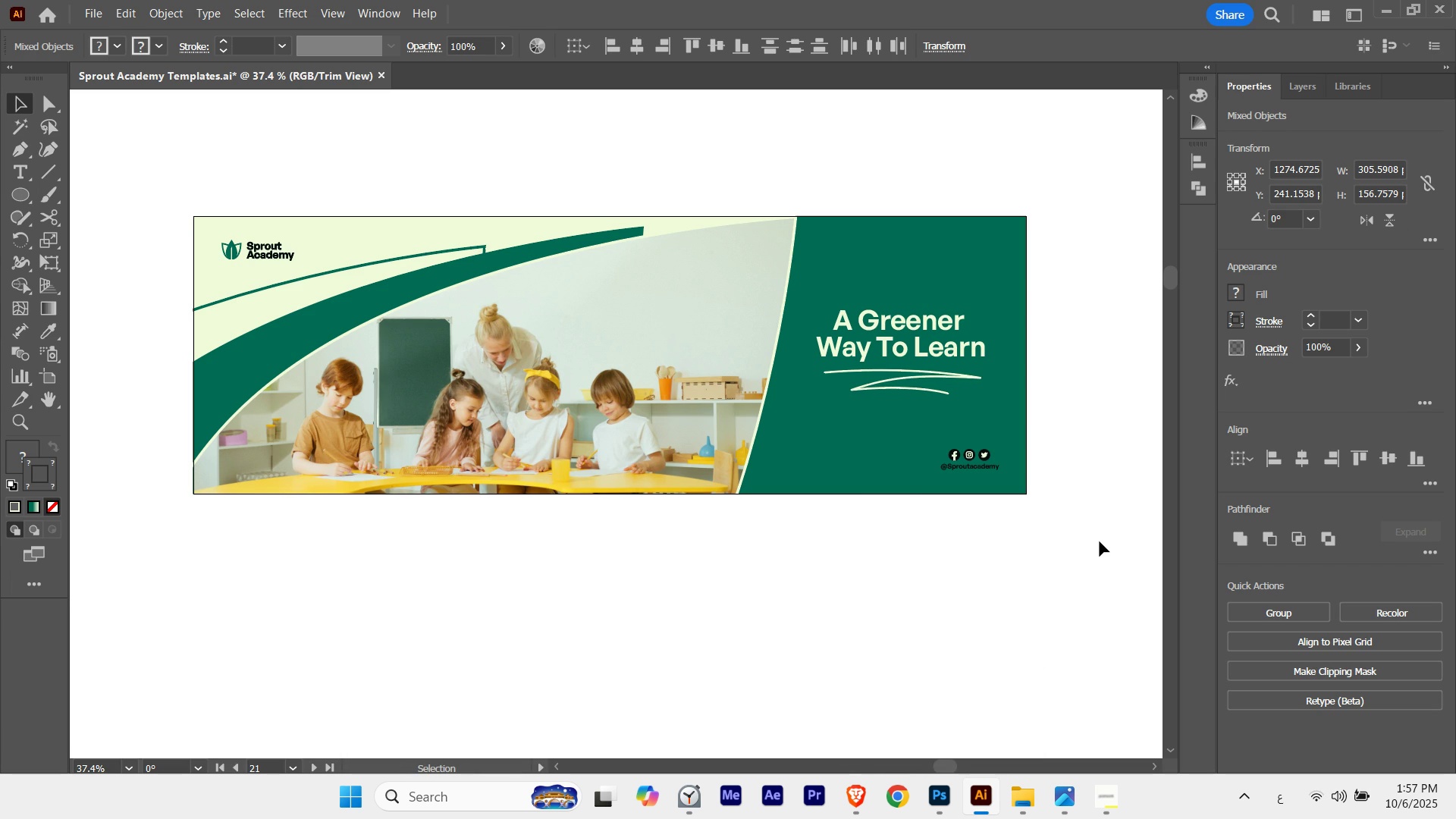 
key(ArrowDown)
 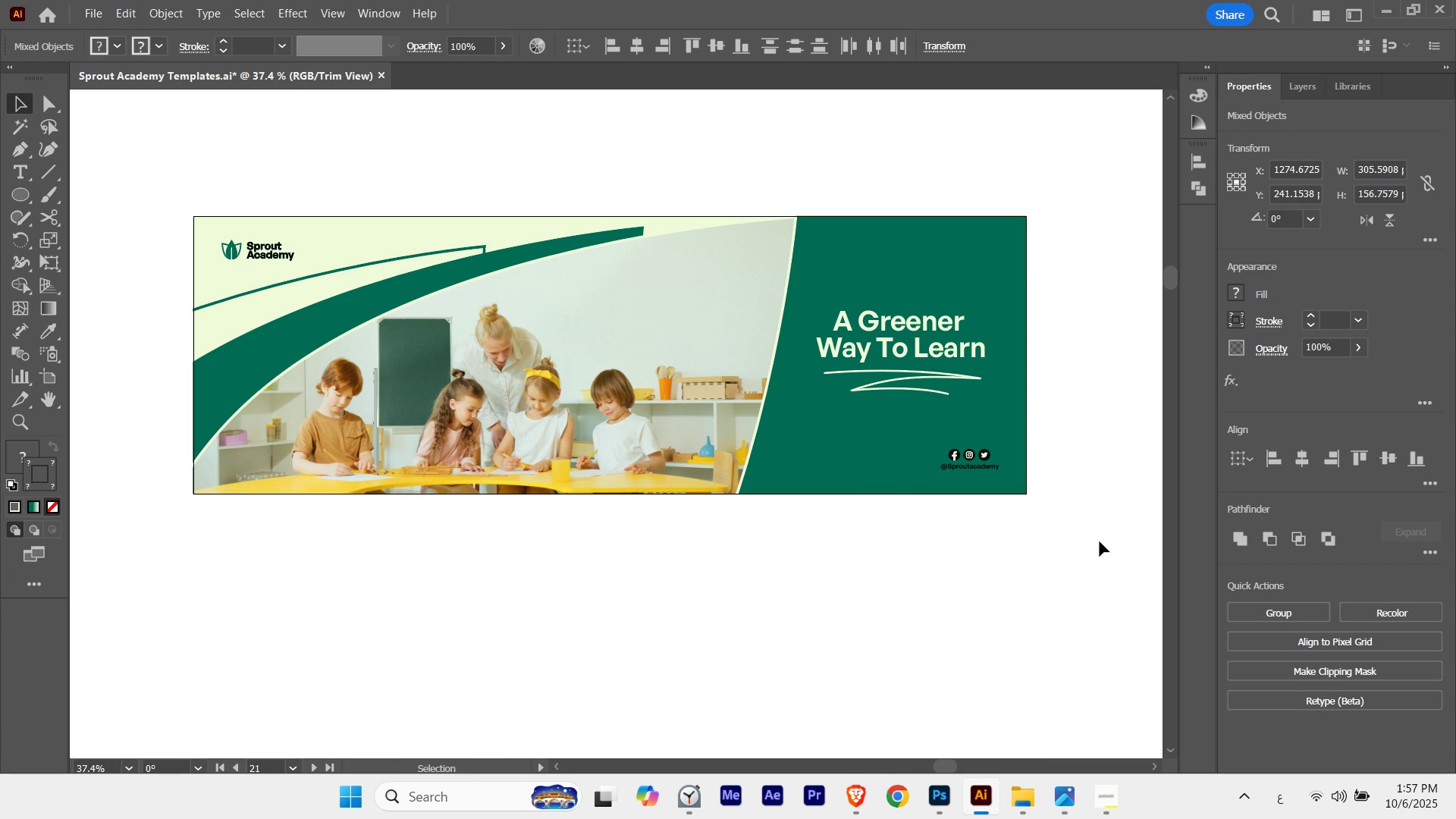 
key(ArrowUp)